 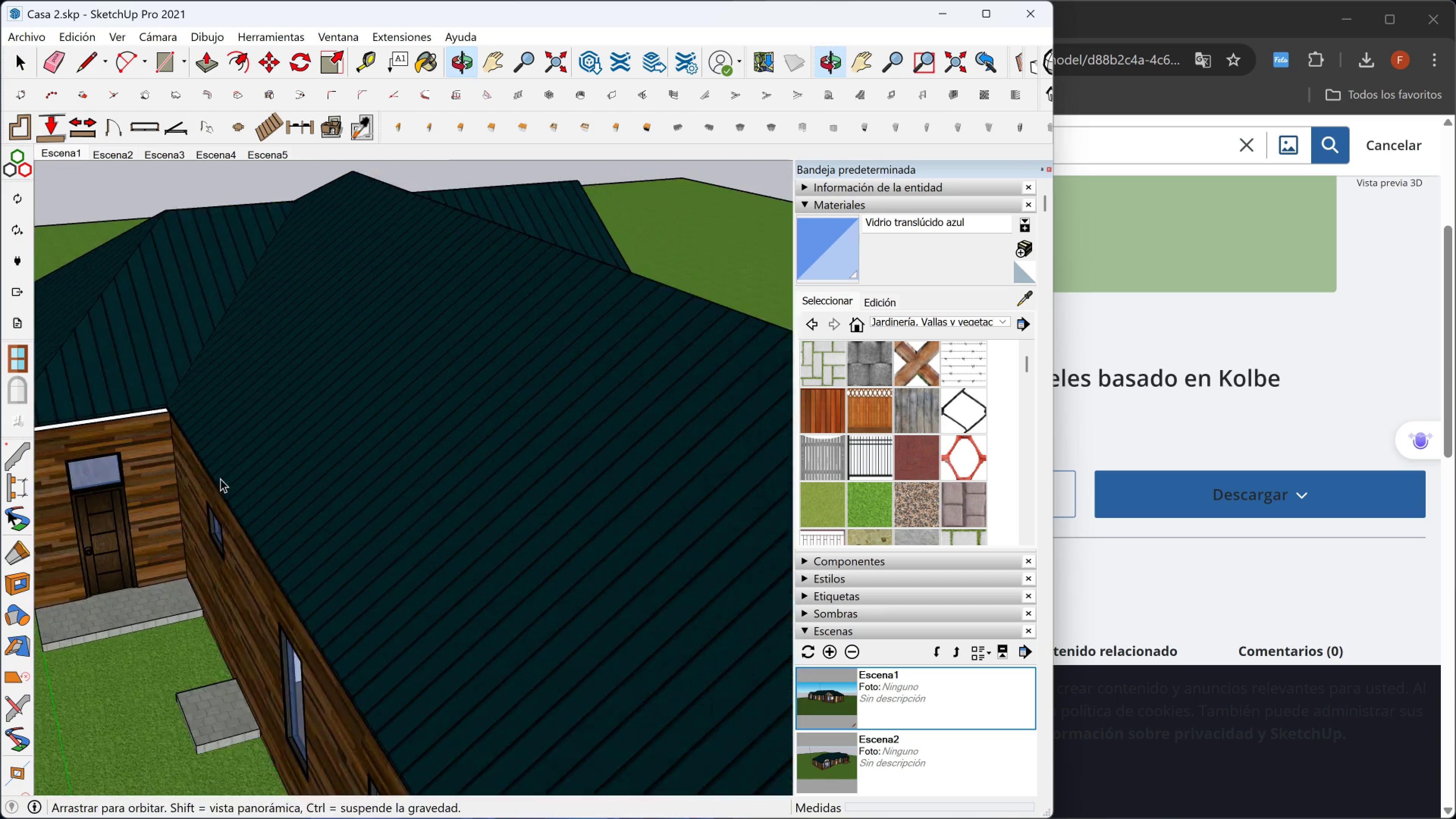 
key(Shift+ShiftLeft)
 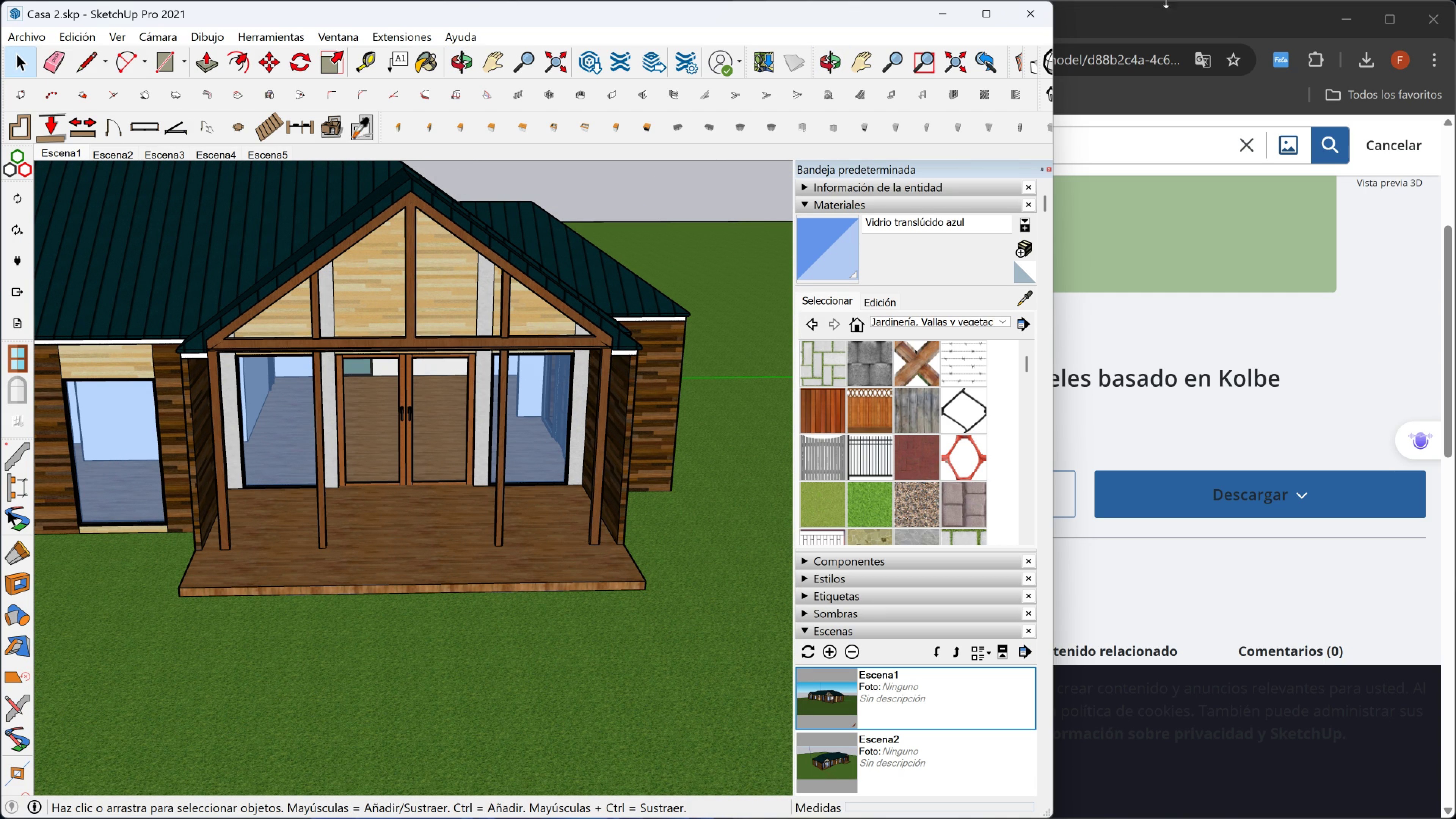 
wait(5.65)
 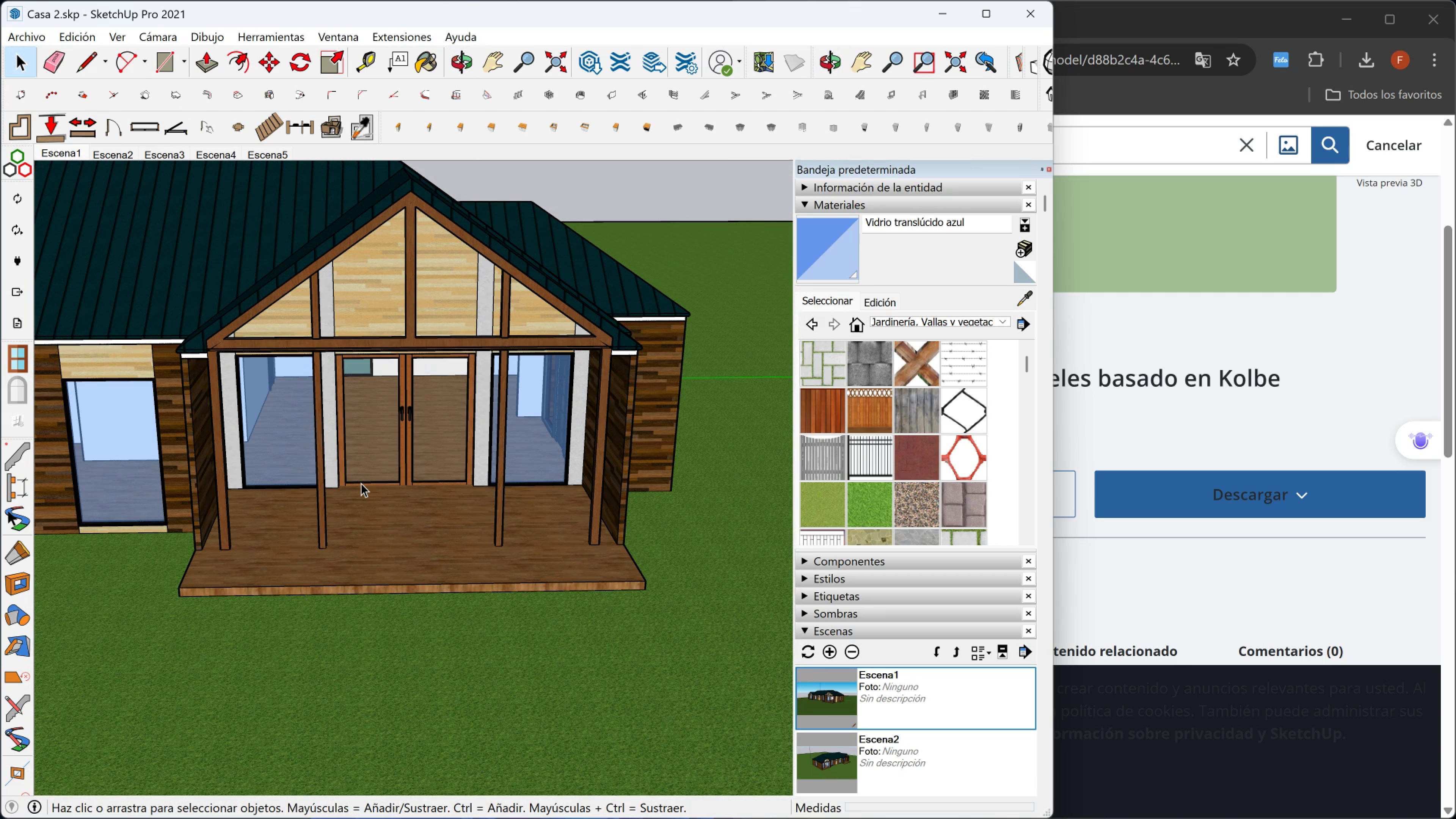 
left_click([1341, 17])
 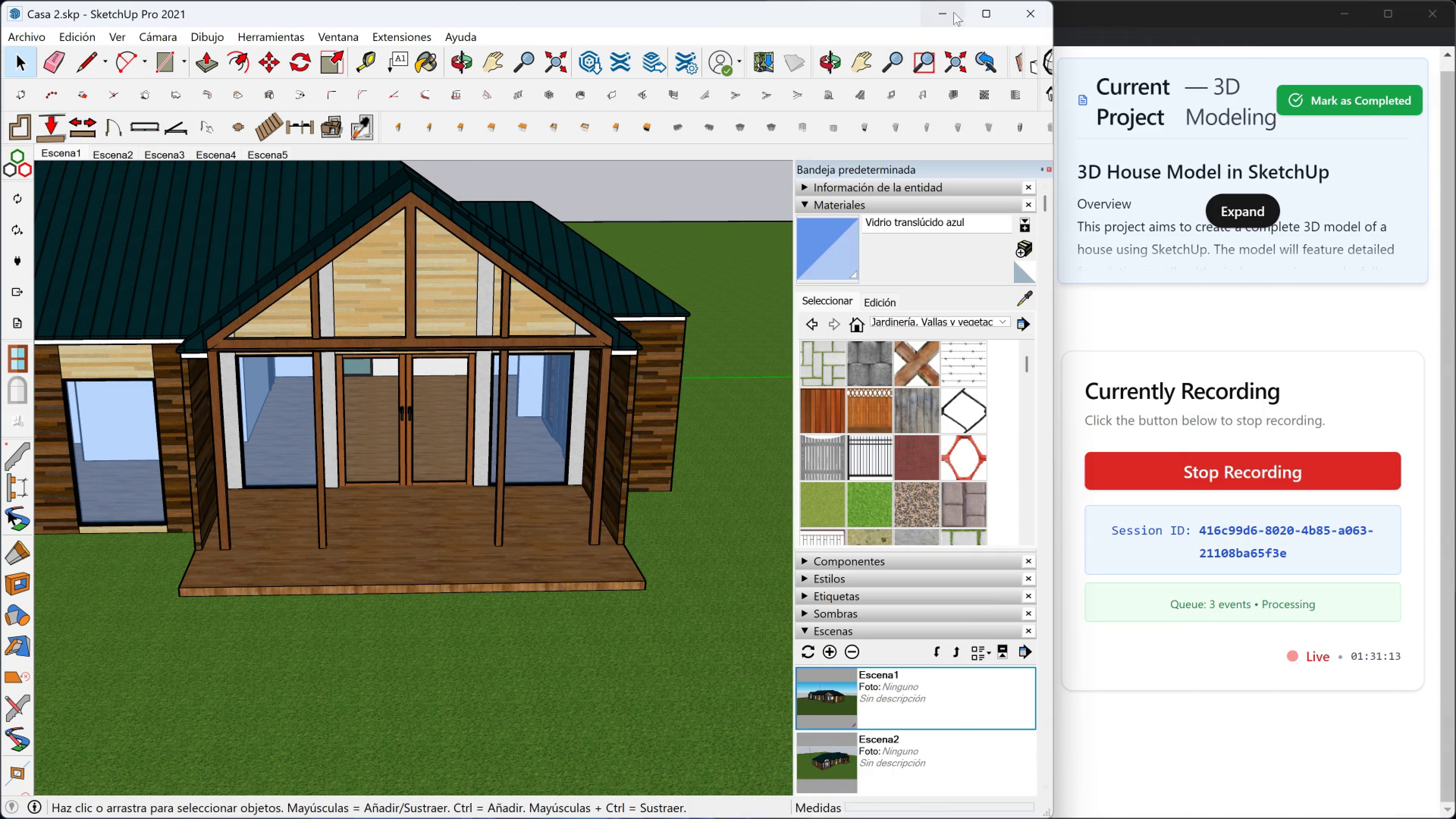 
left_click([999, 5])